 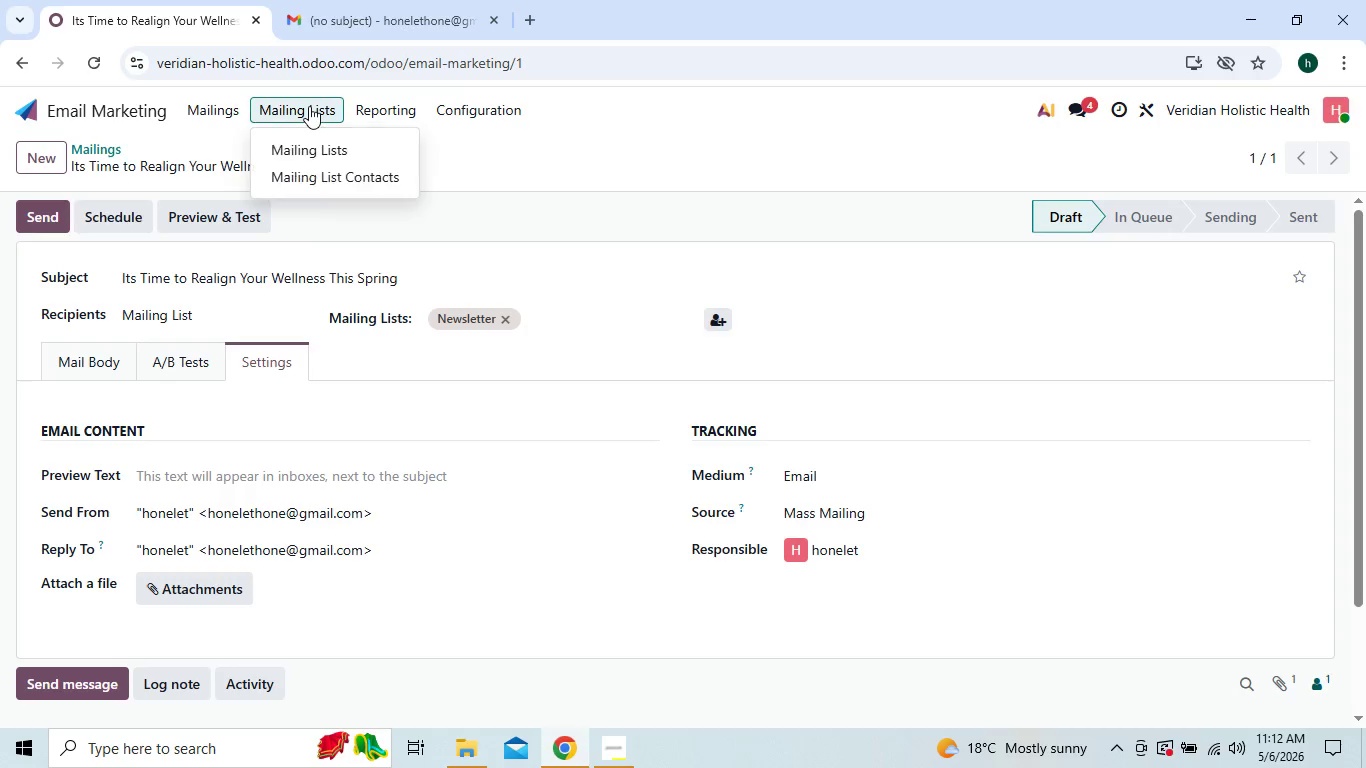 
left_click([319, 142])
 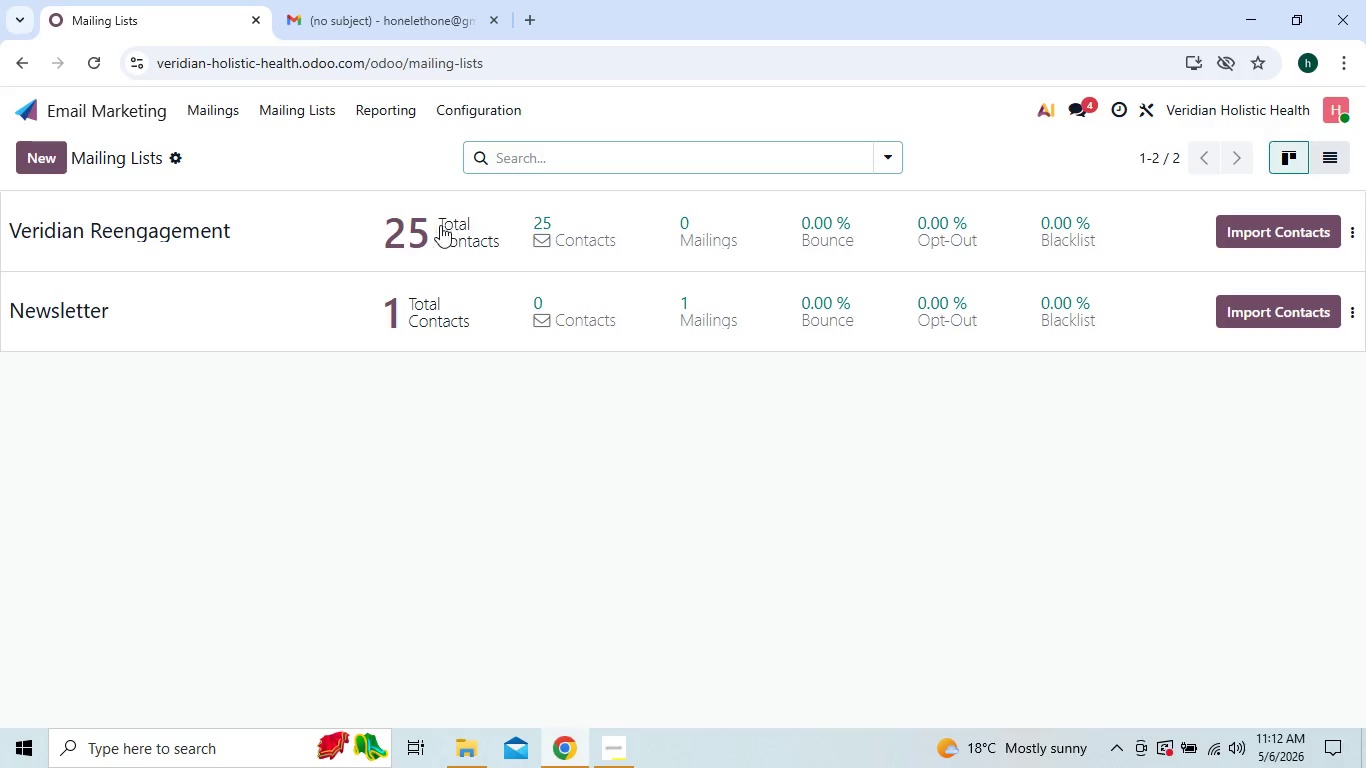 
double_click([428, 227])
 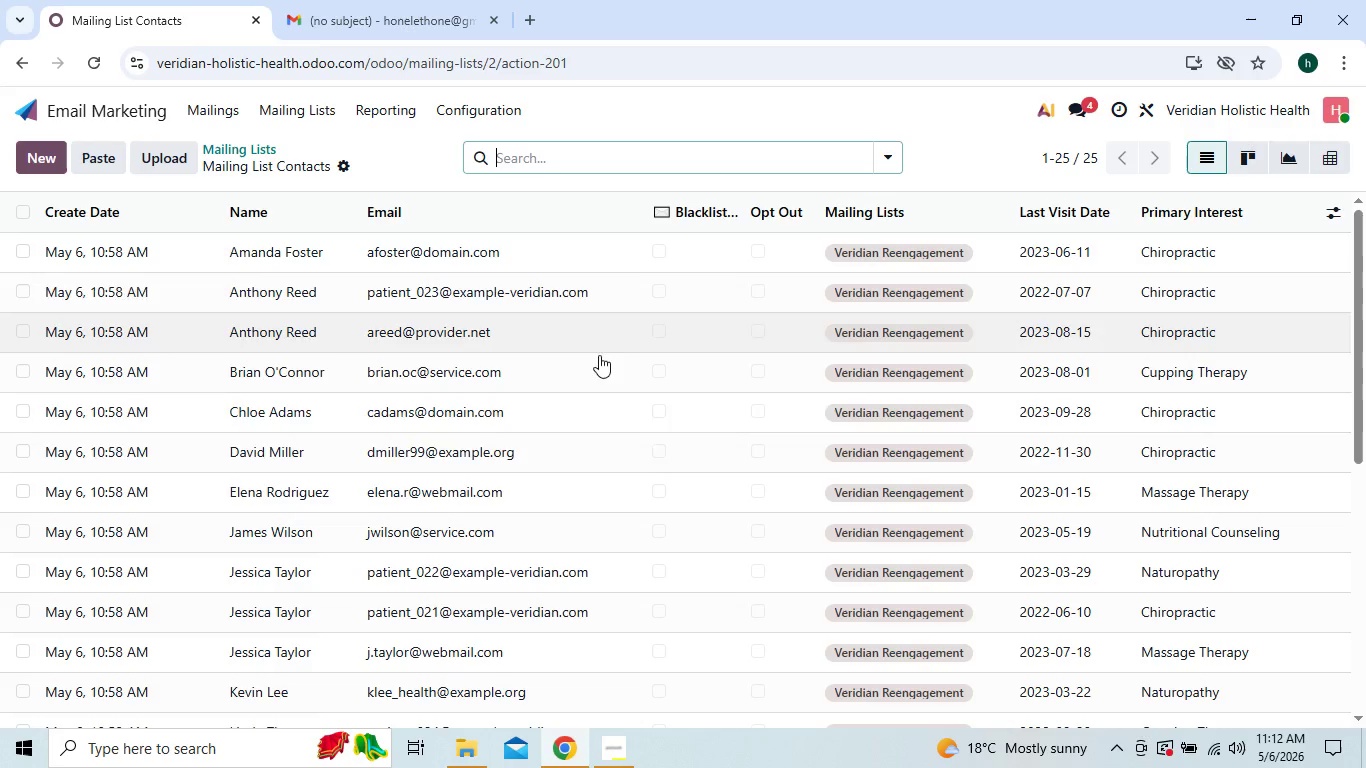 
key(Control+PrintScreen)
 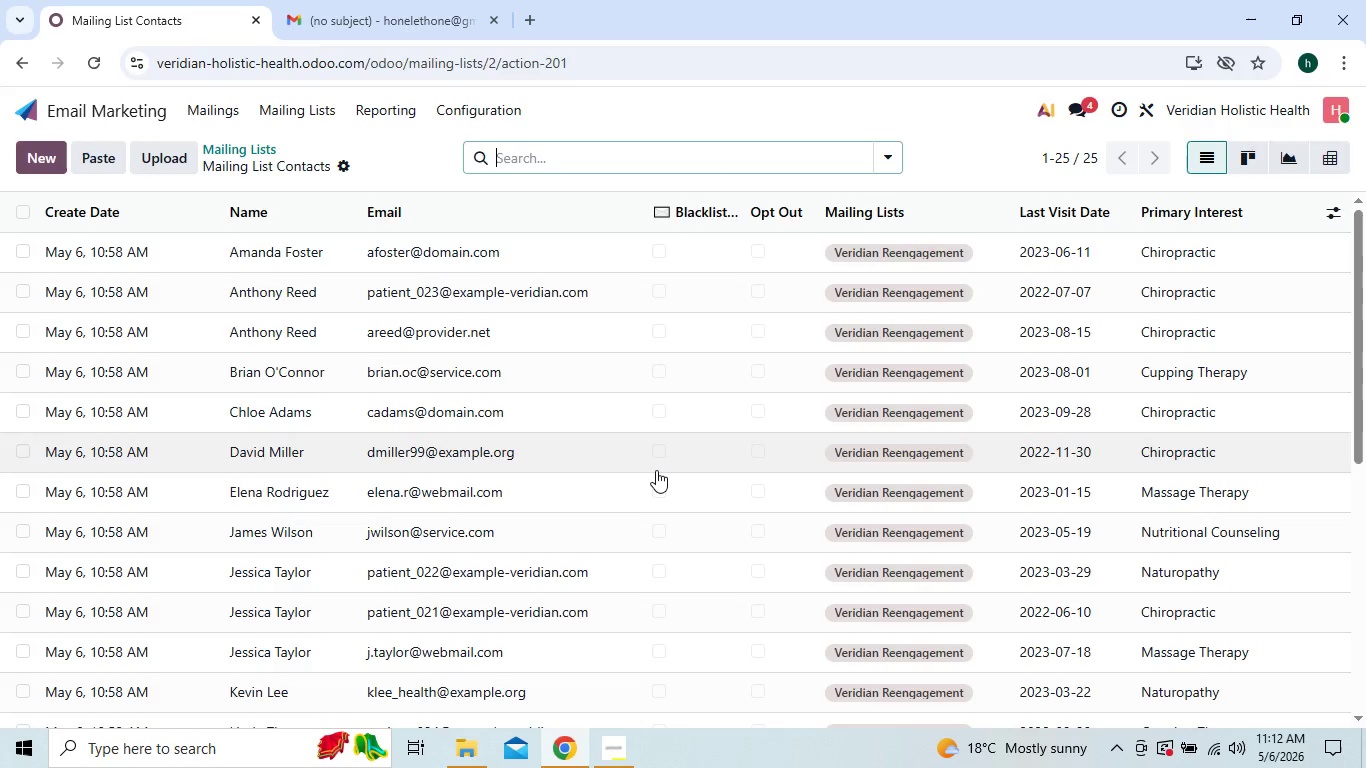 
key(Meta+PrintScreen)
 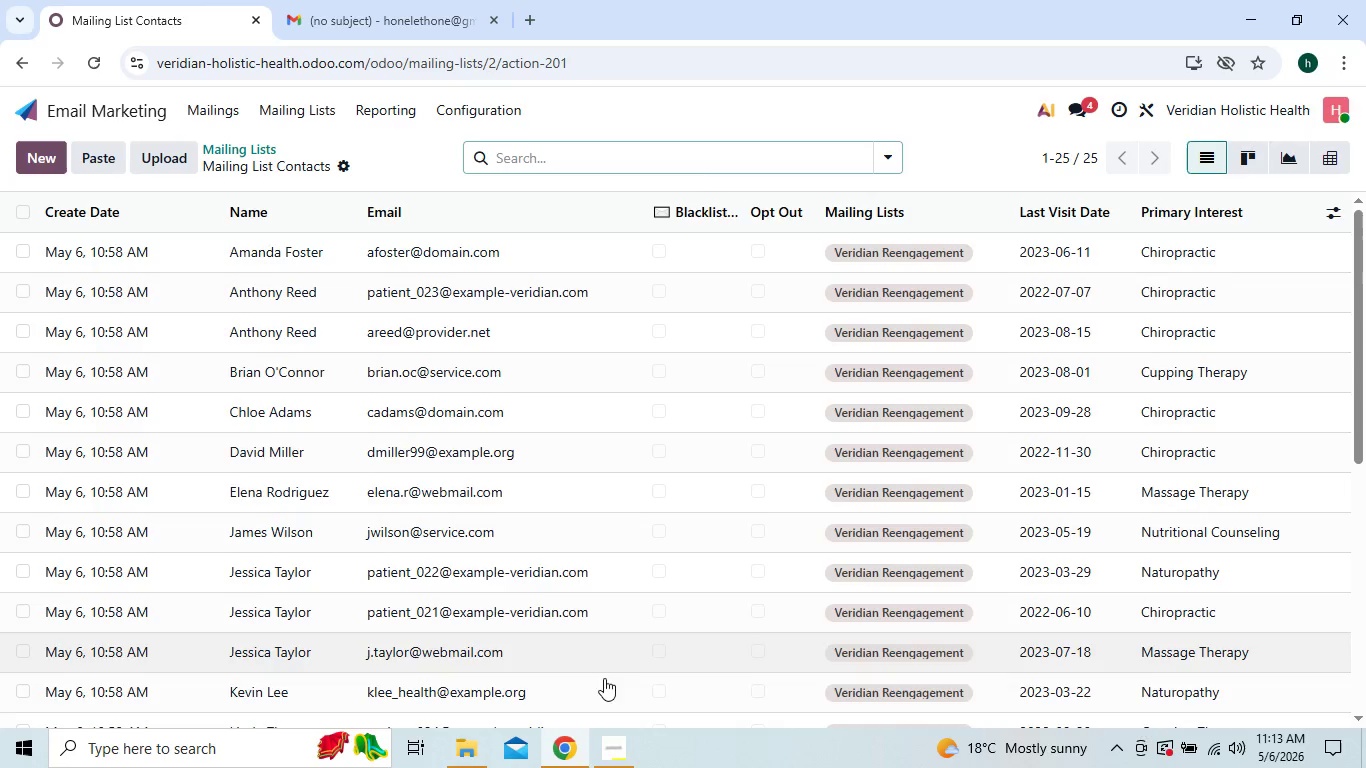 
left_click([614, 740])